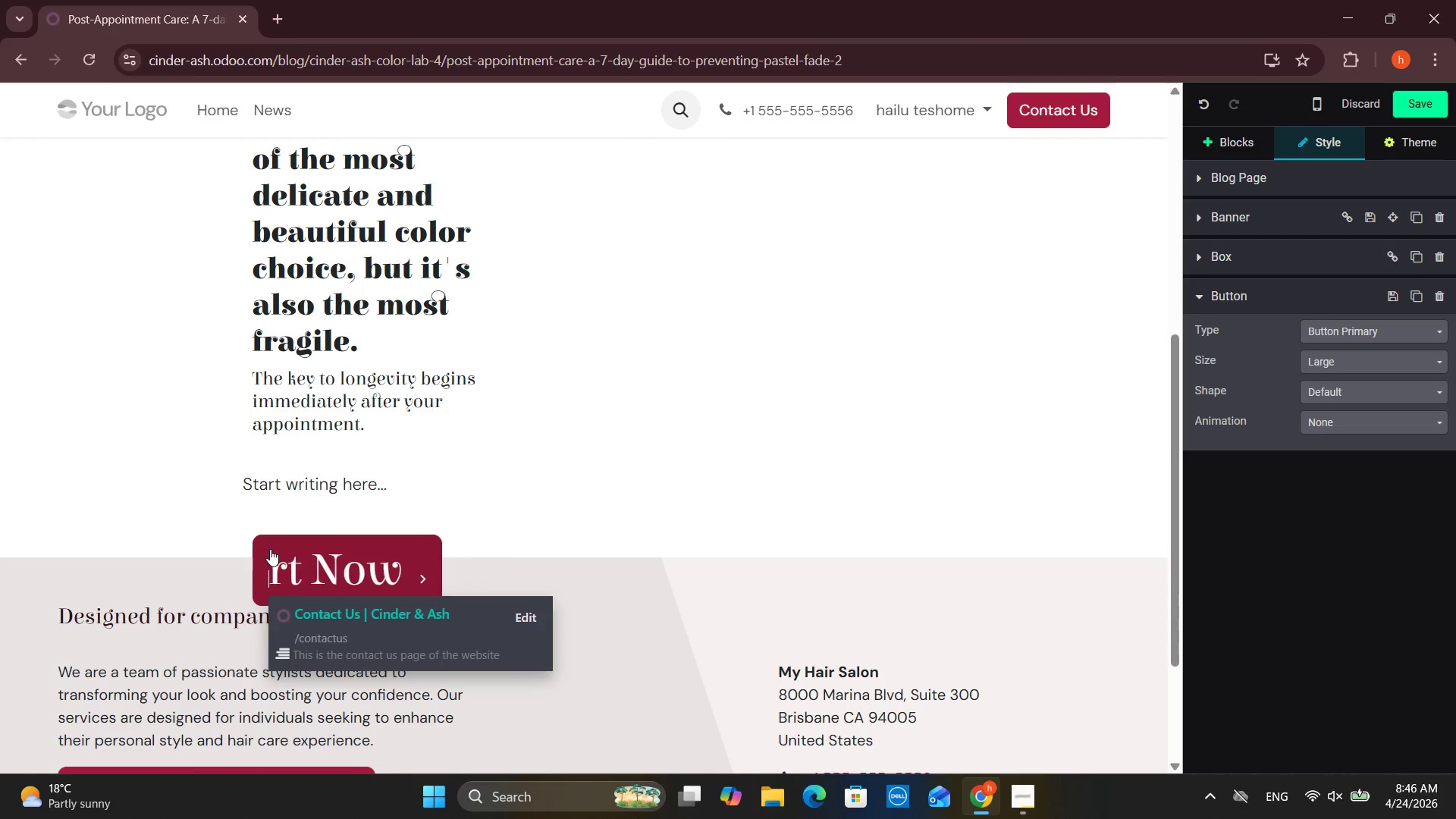 
key(Delete)
 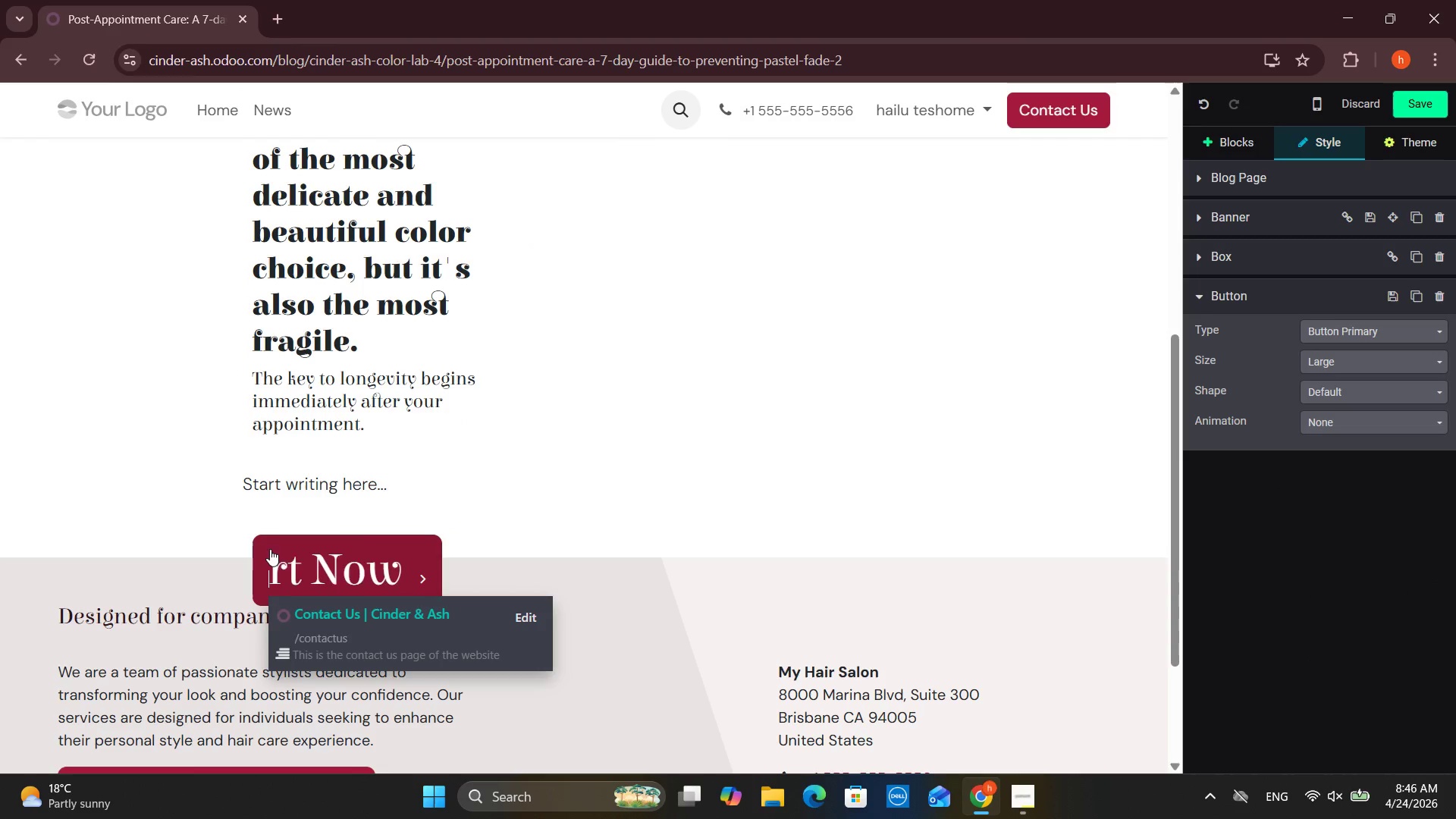 
hold_key(key=Delete, duration=0.73)
 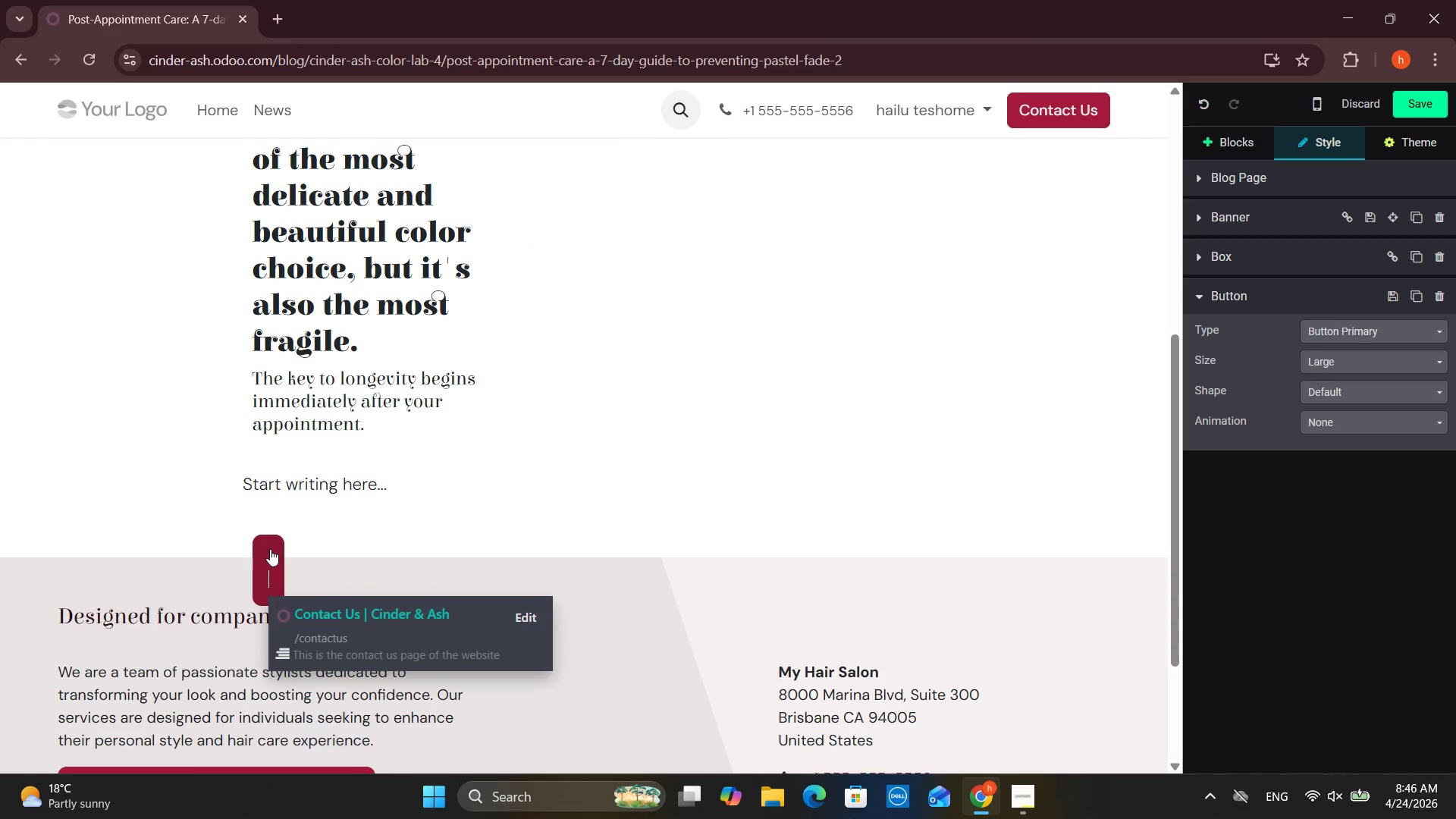 
key(Delete)
 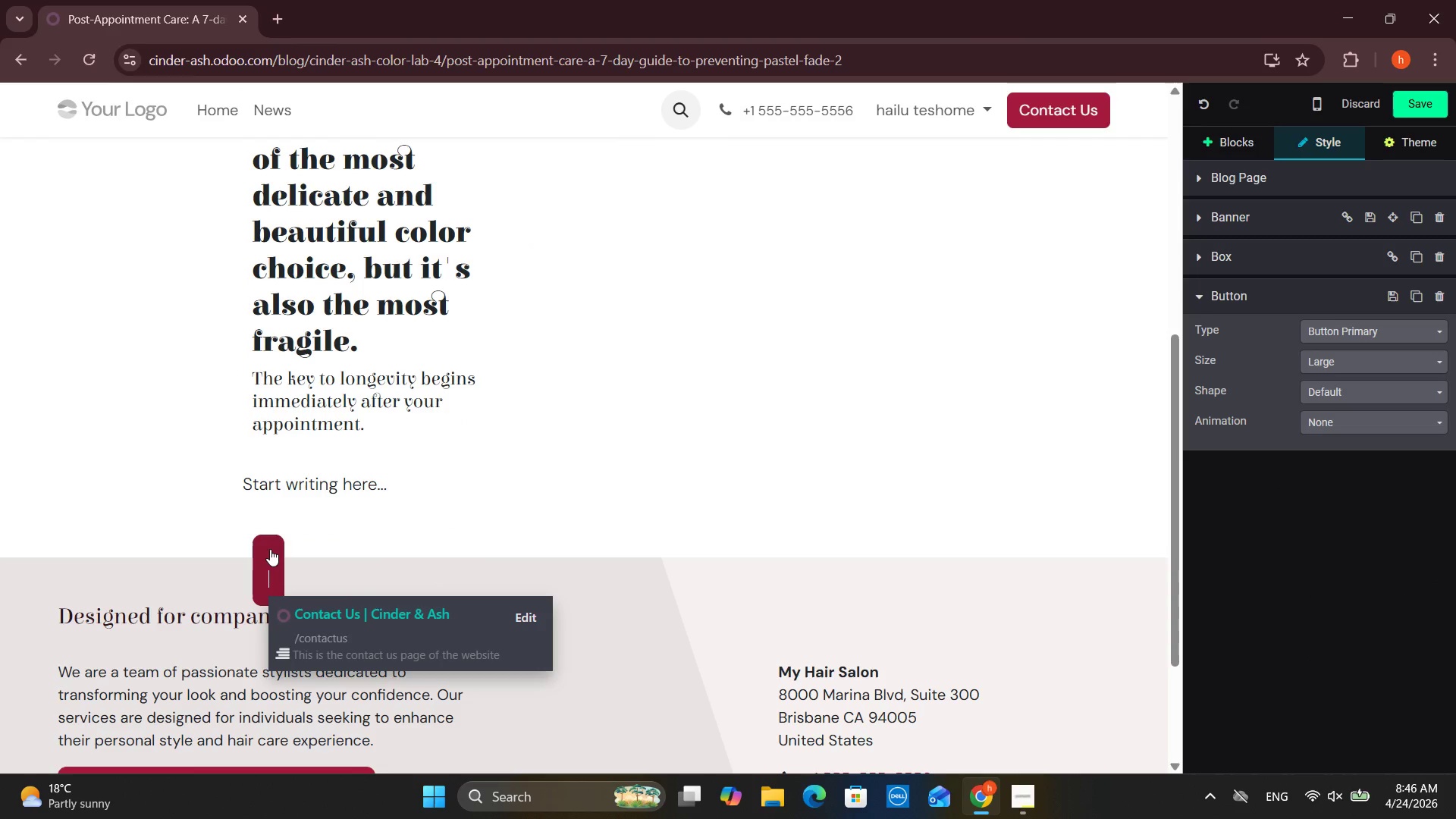 
key(Delete)
 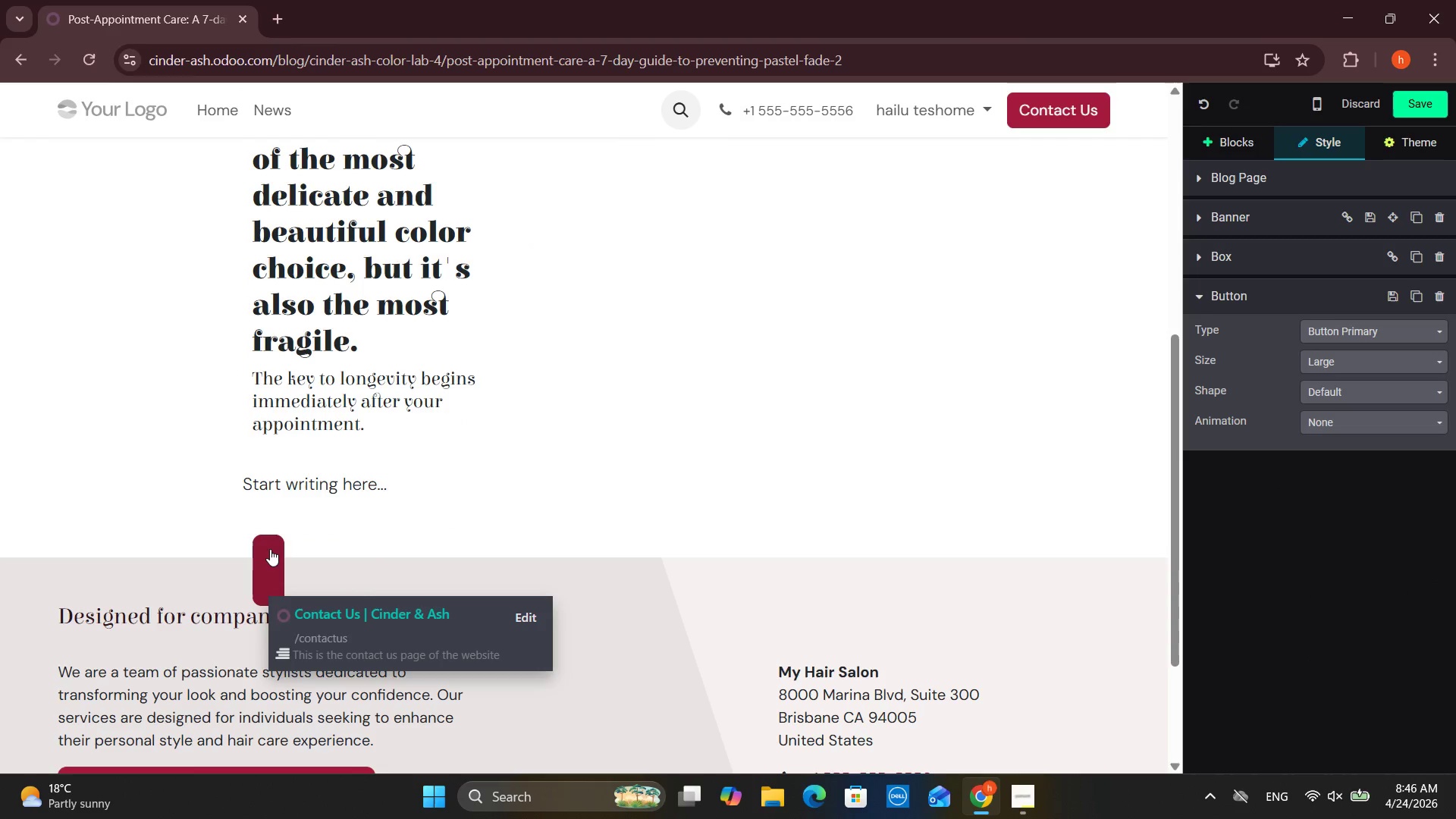 
key(Delete)
 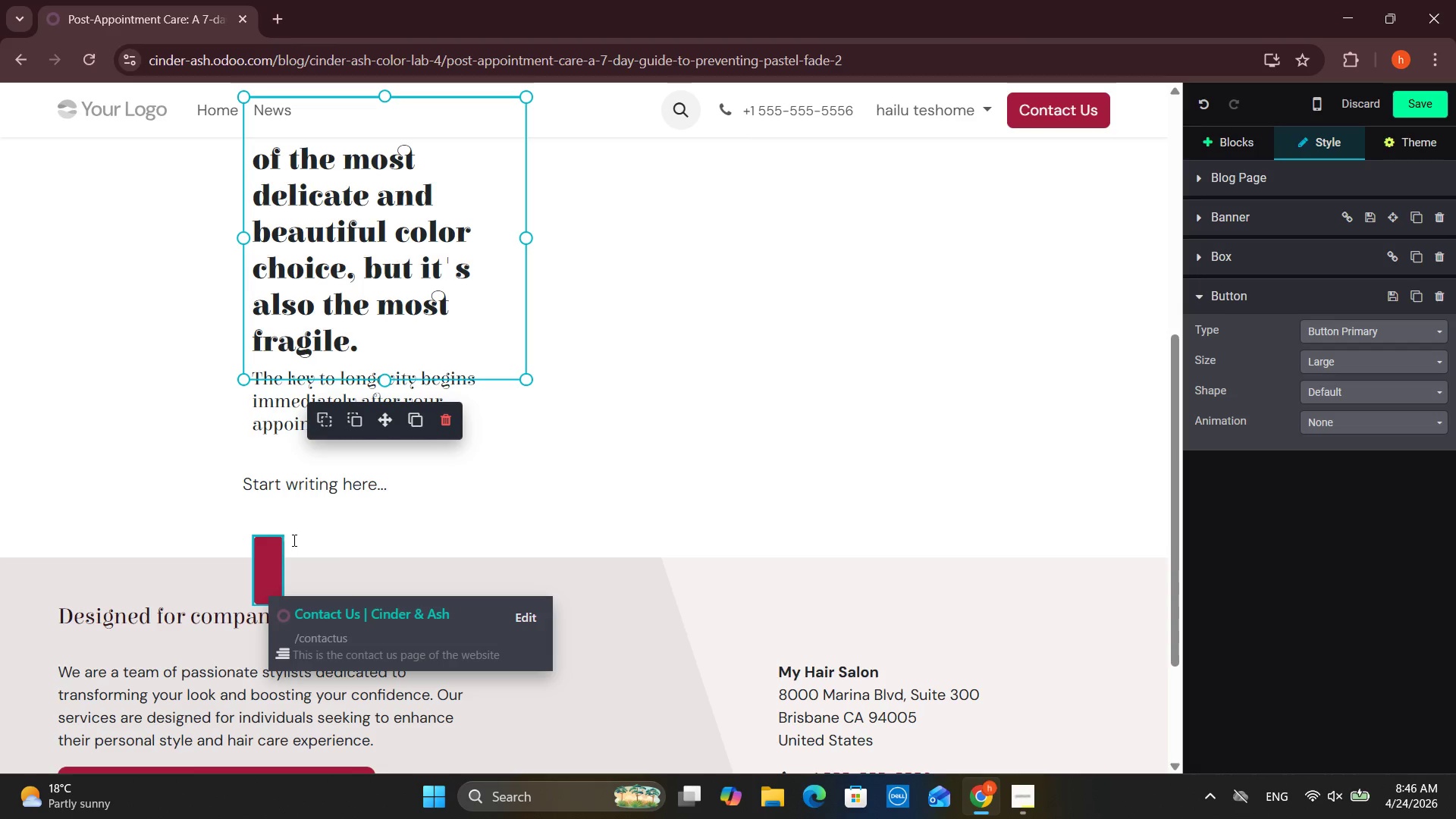 
left_click([265, 562])
 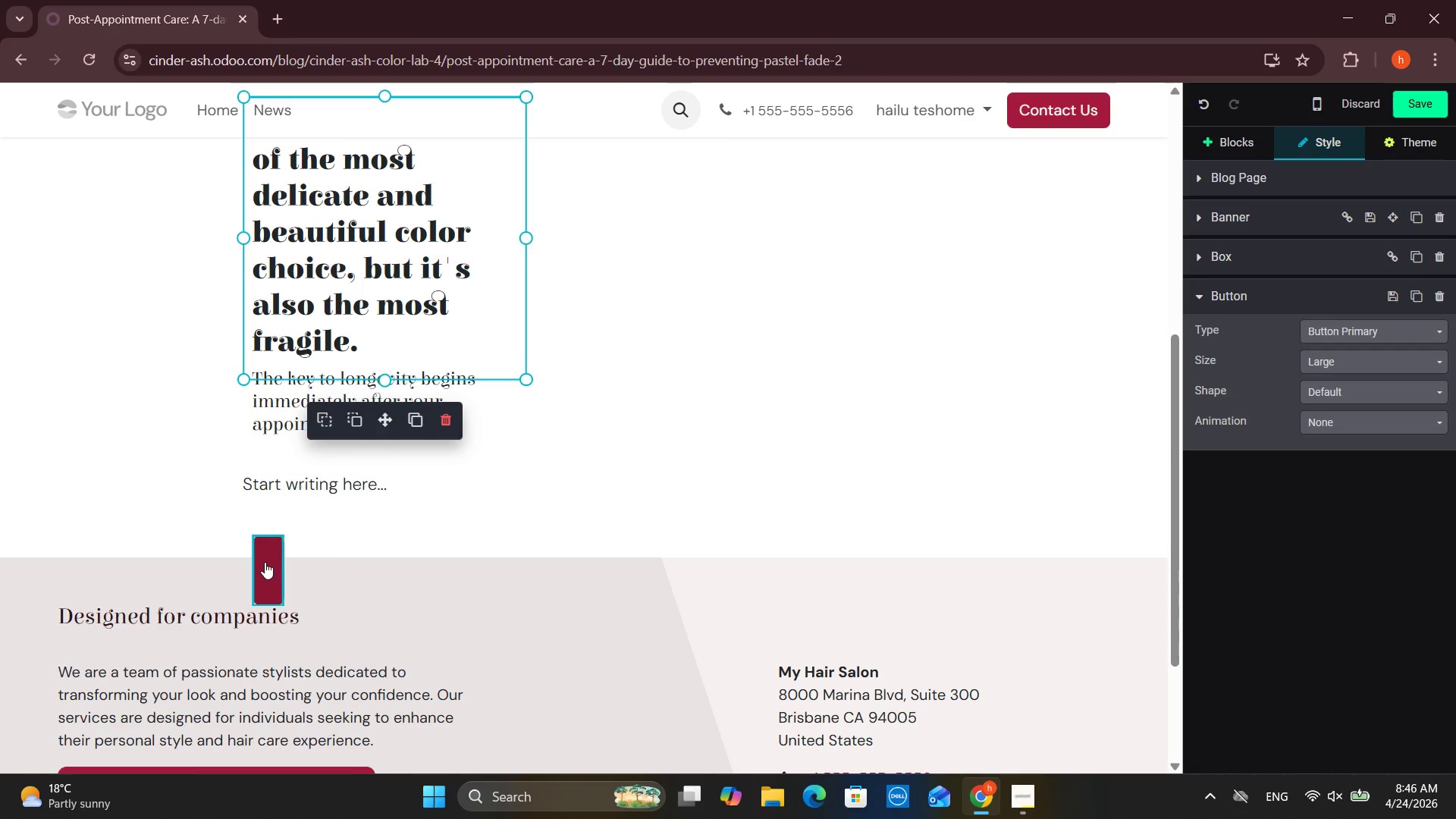 
key(Backspace)
 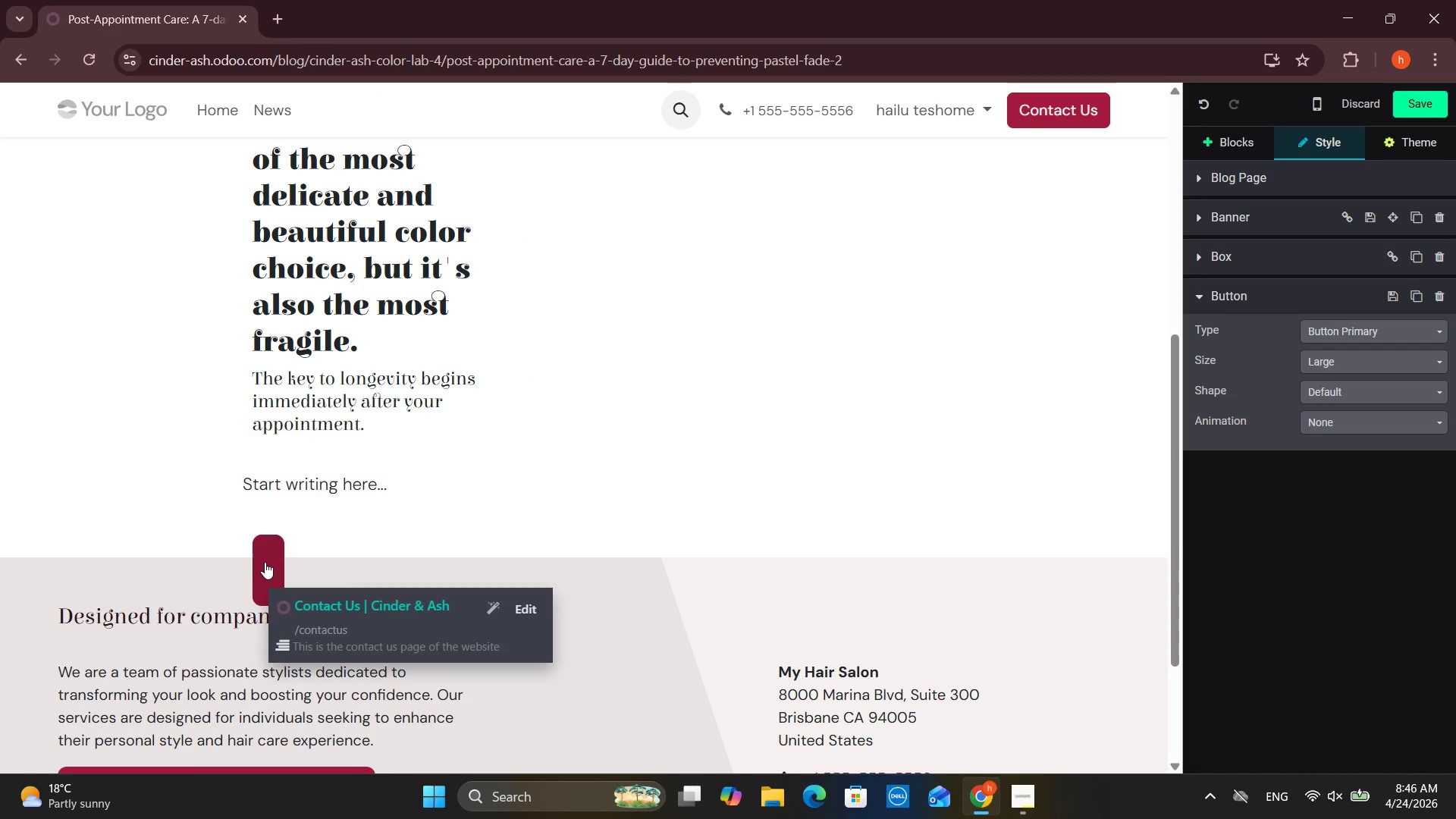 
key(Backspace)
 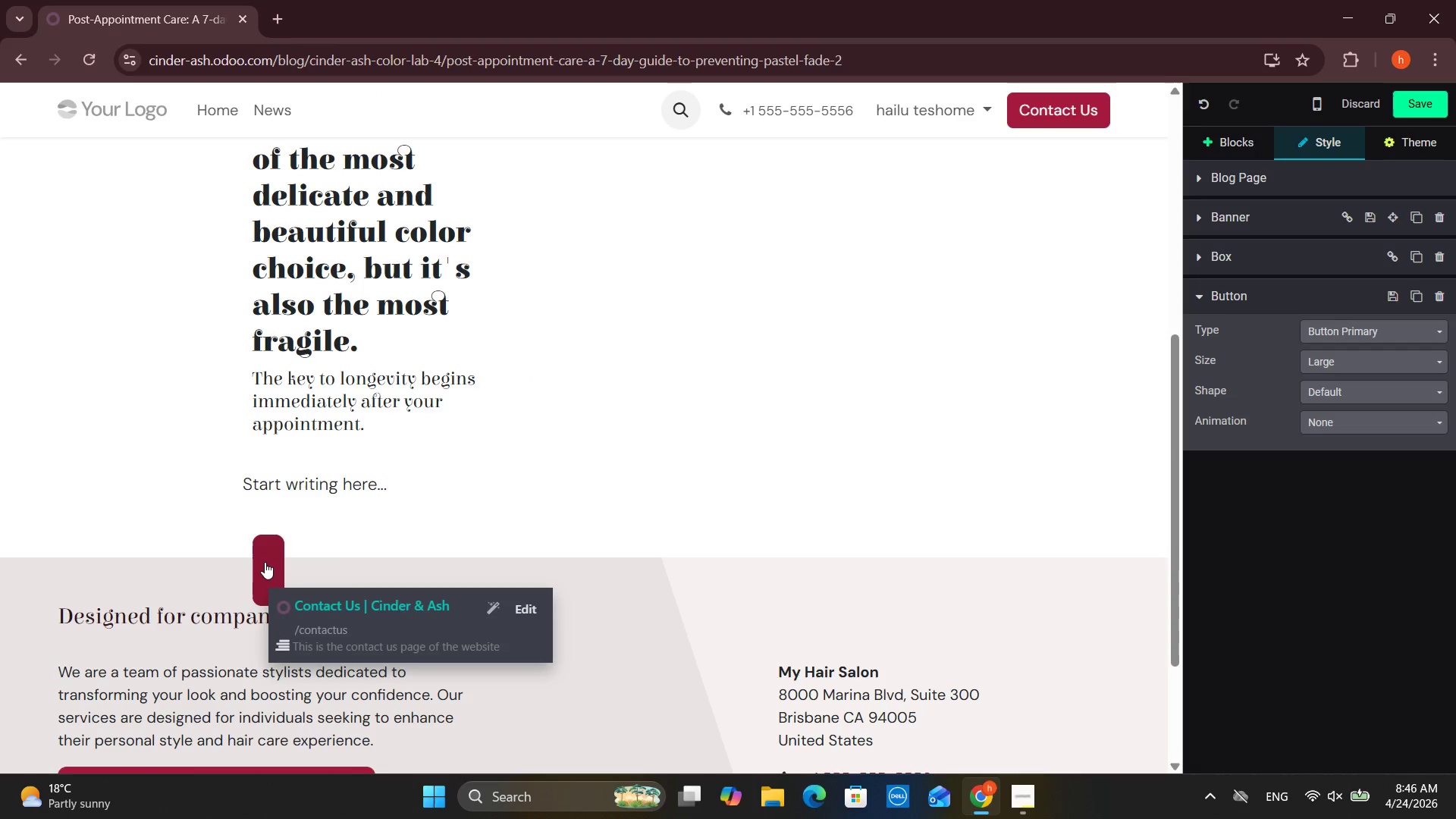 
key(Backspace)
 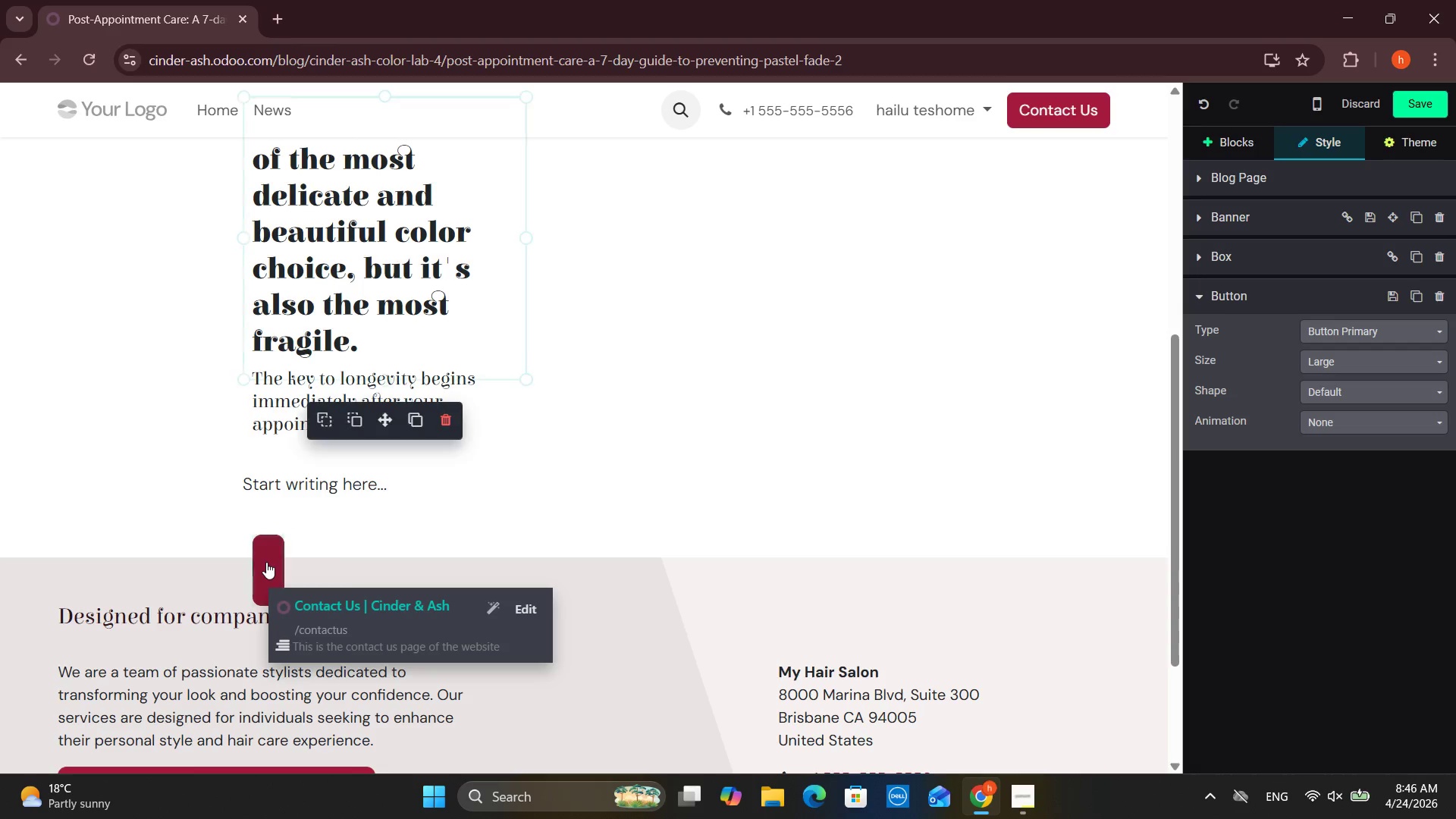 
left_click([266, 562])
 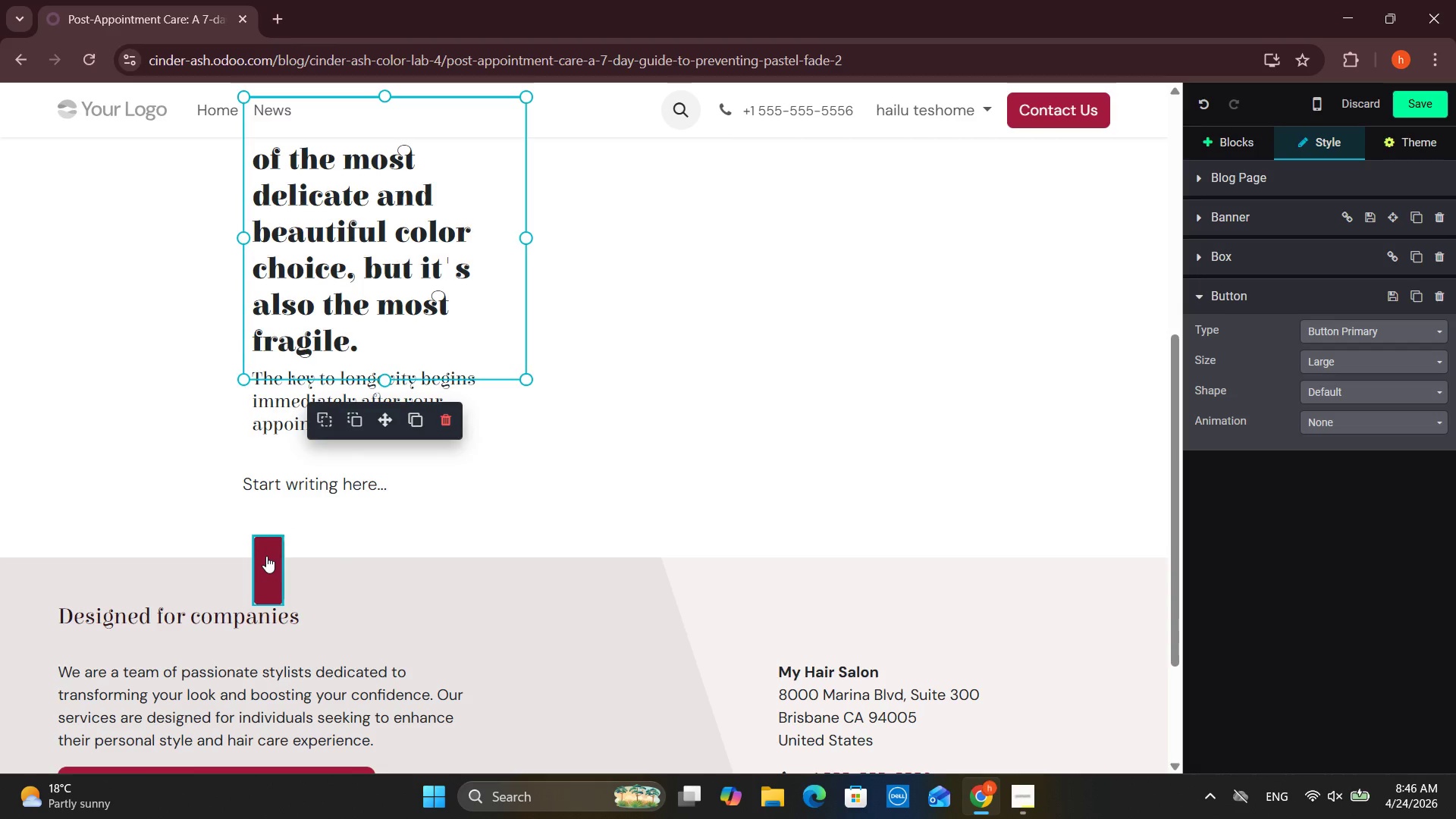 
key(Delete)
 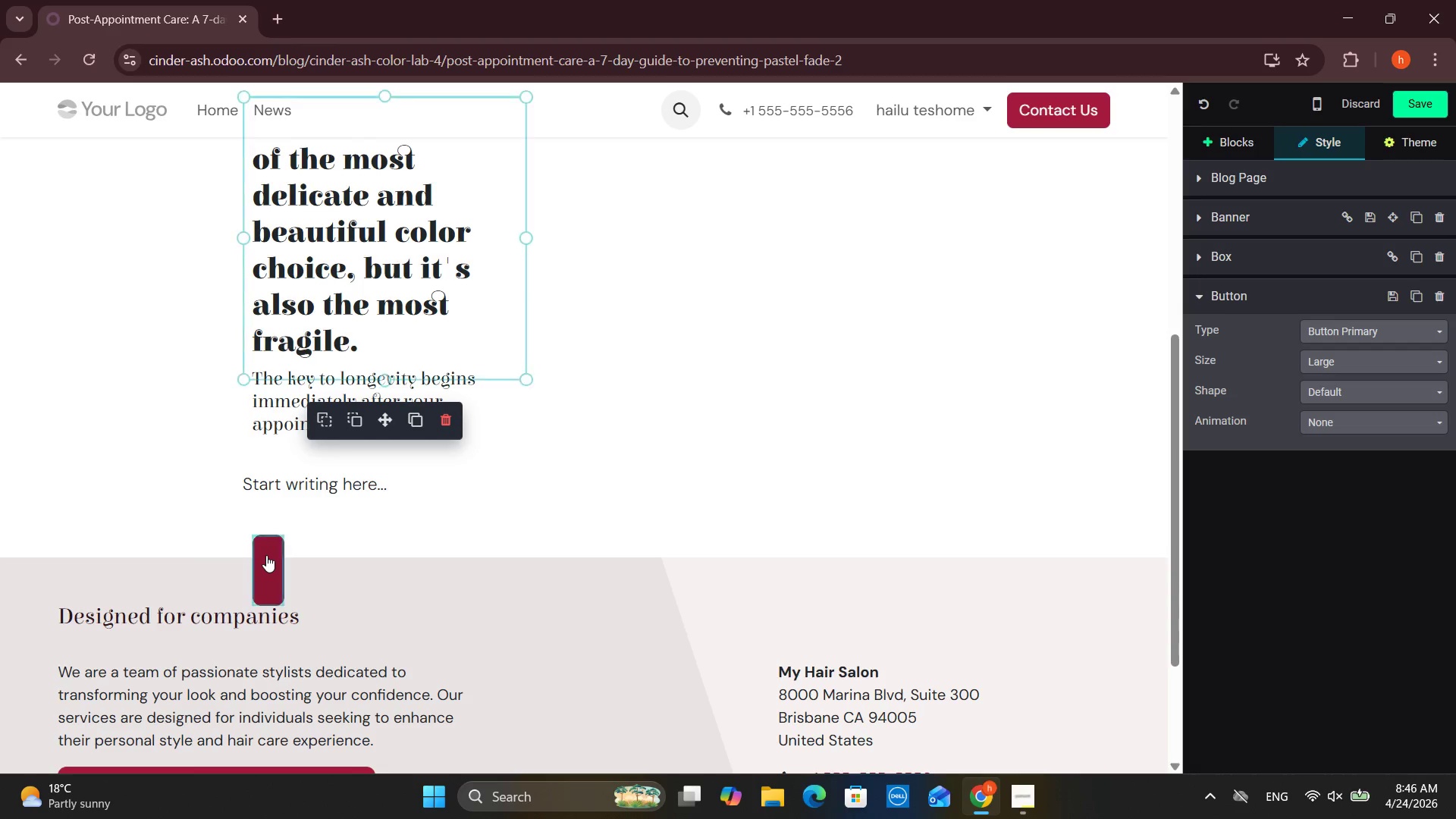 
key(Delete)
 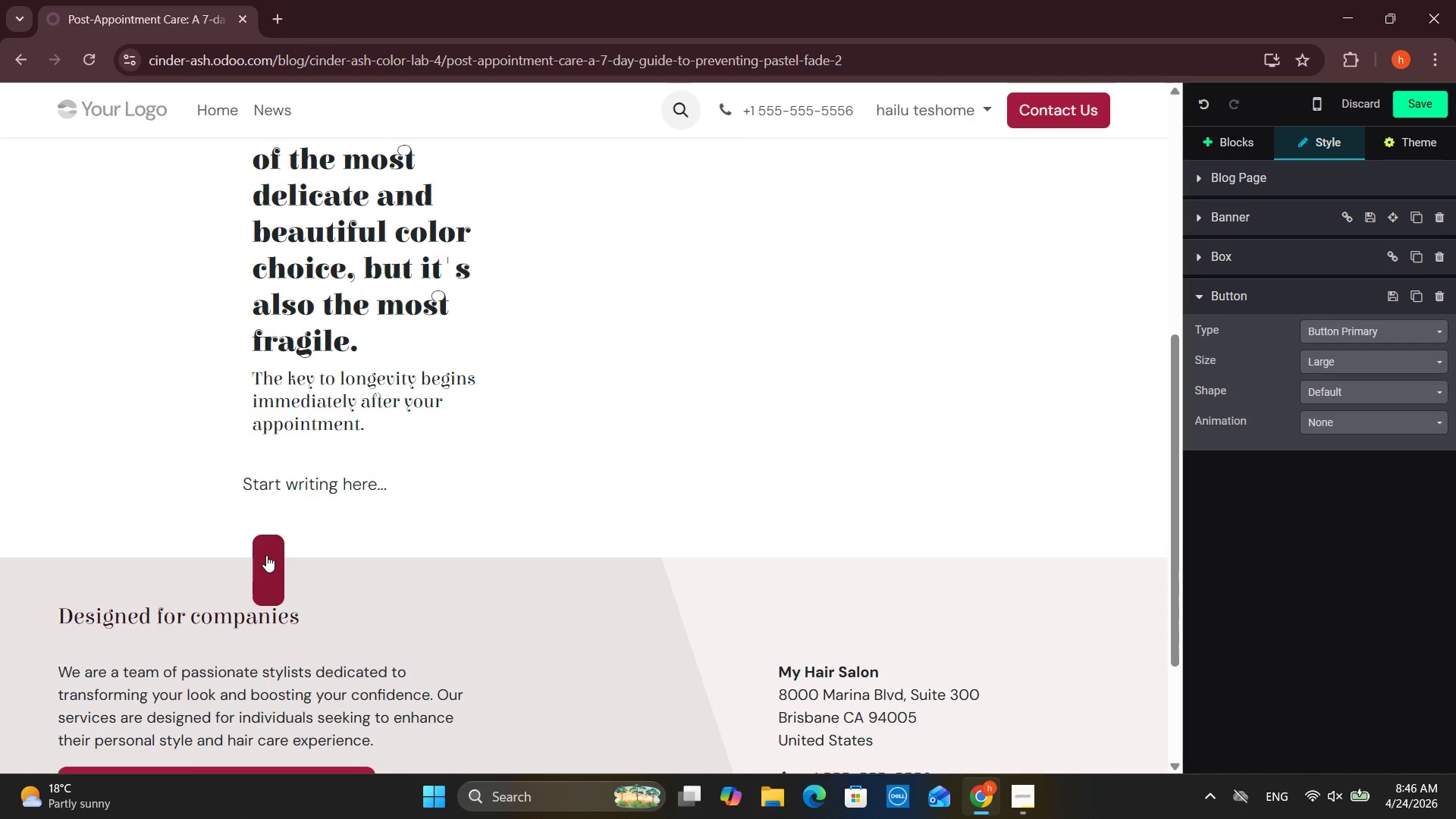 
hold_key(key=Delete, duration=0.36)
 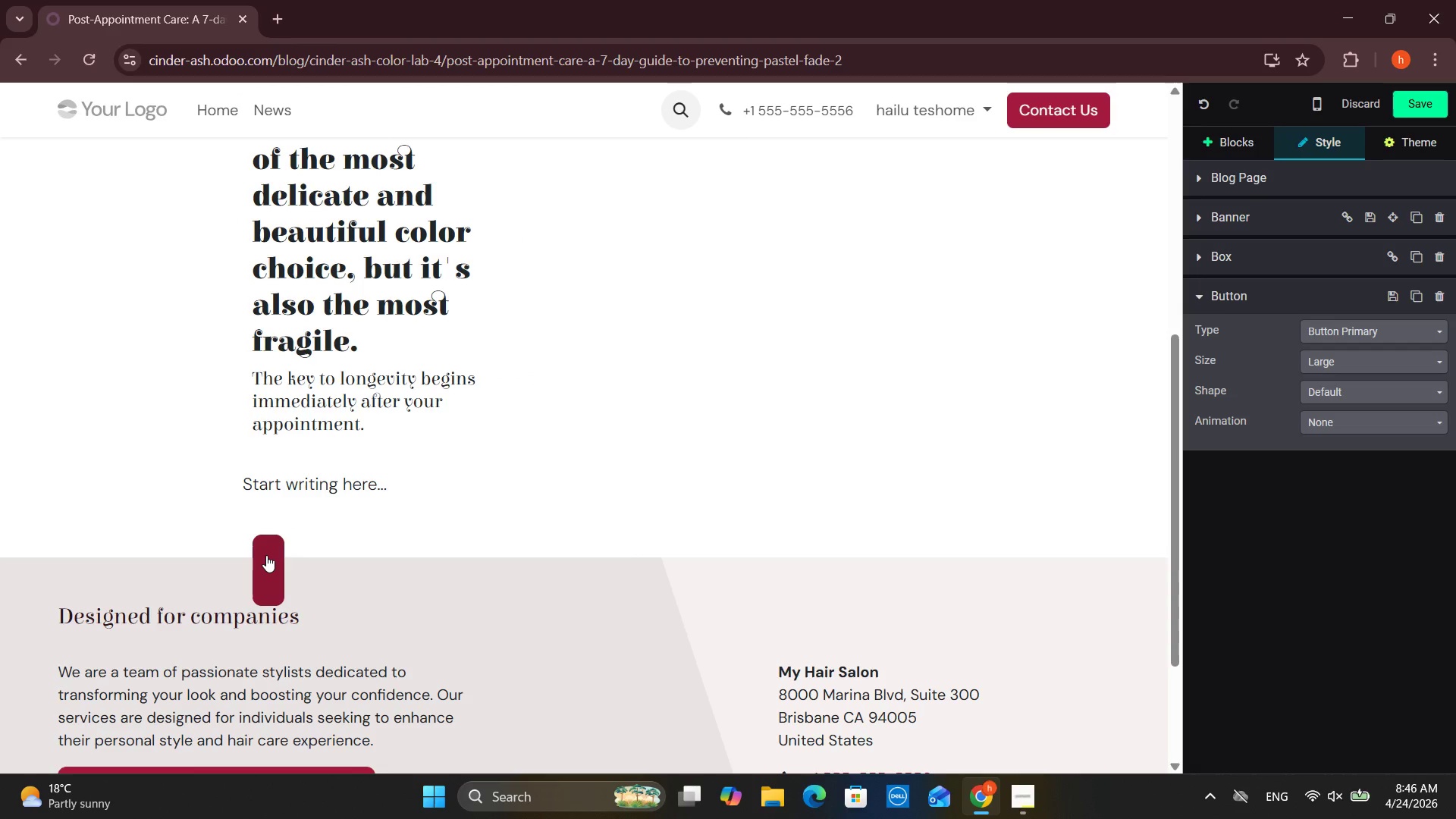 
key(Delete)
 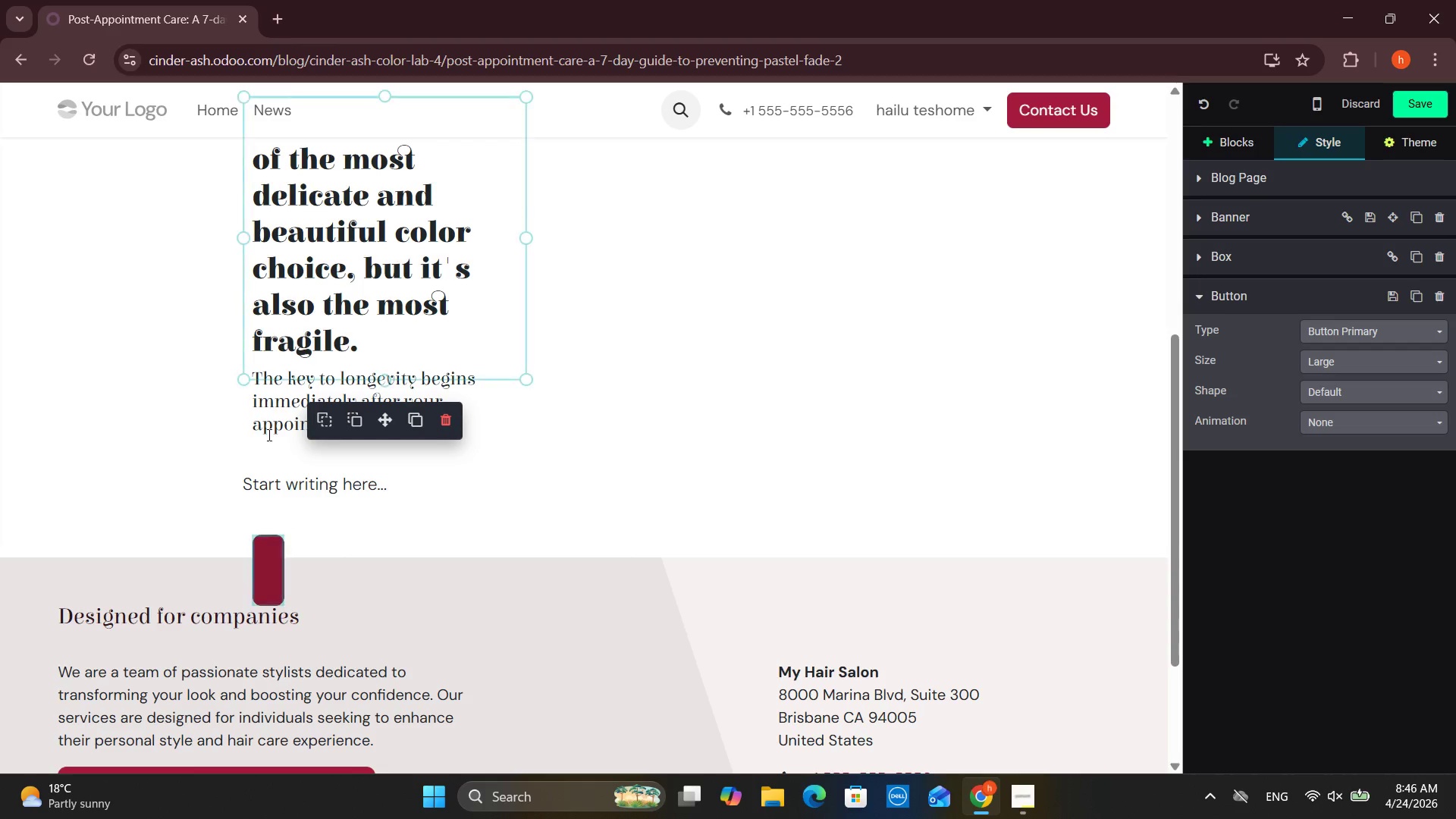 
scroll: coordinate [375, 370], scroll_direction: up, amount: 1.0
 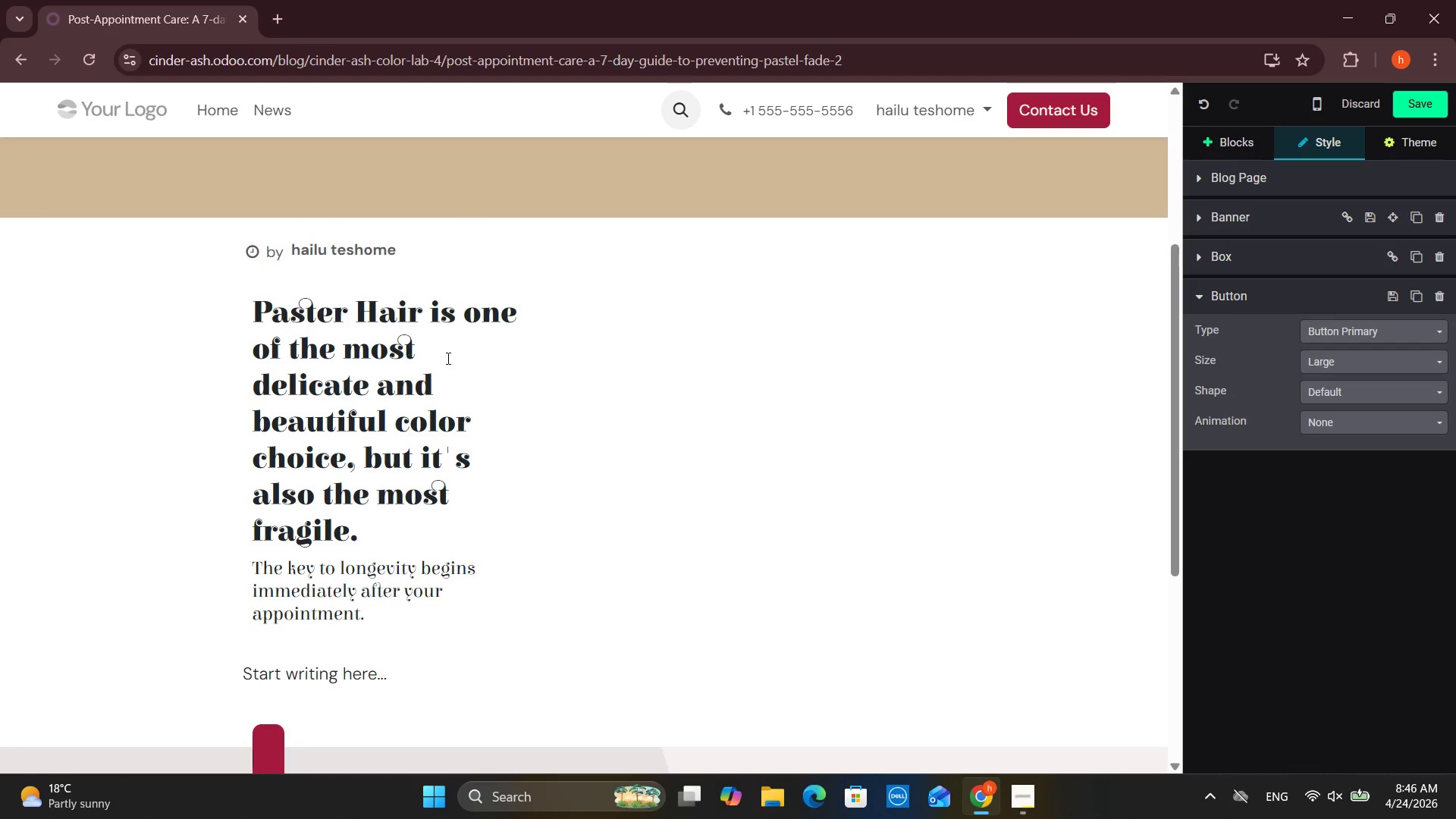 
left_click([670, 390])
 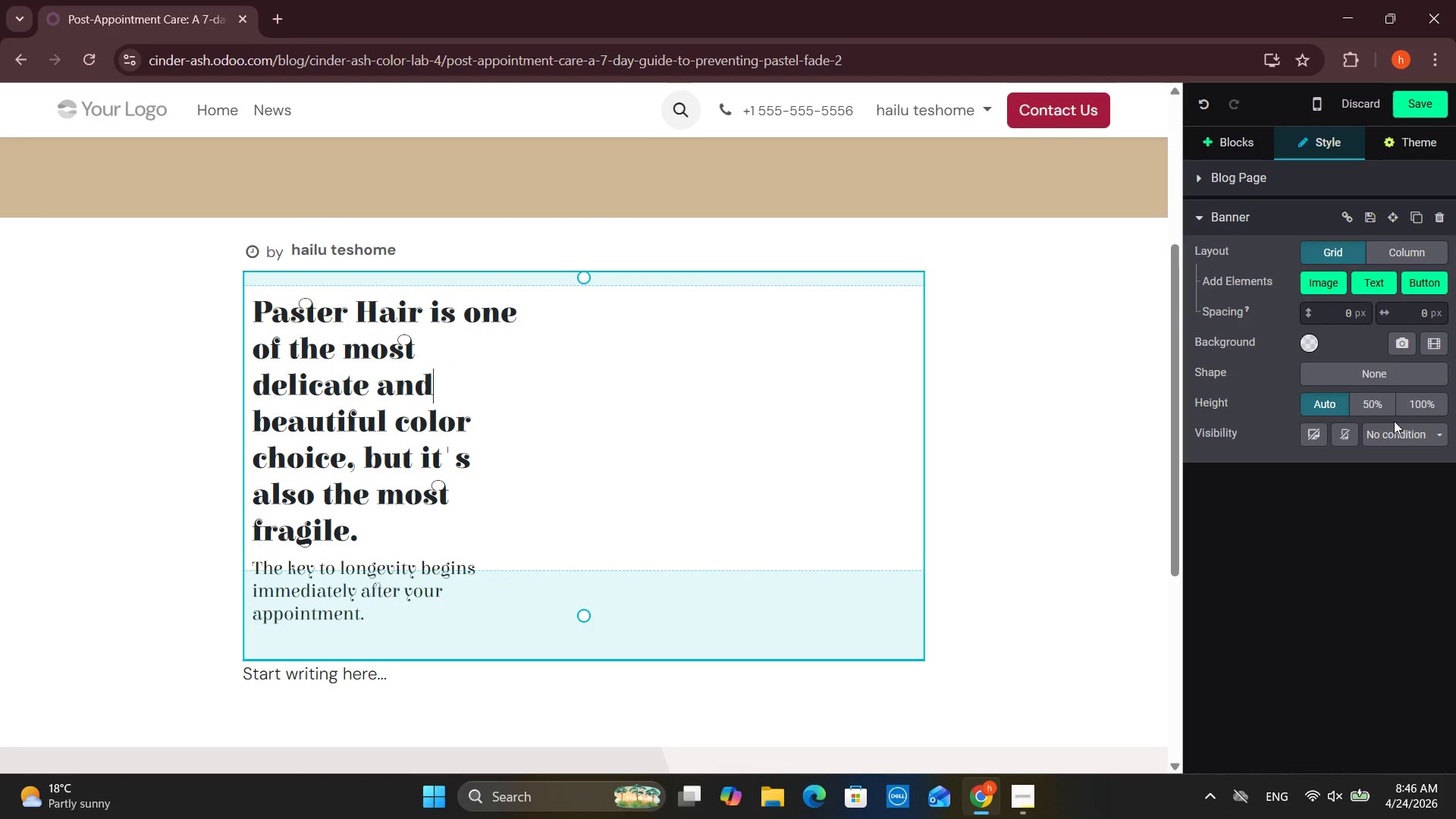 
scroll: coordinate [937, 422], scroll_direction: down, amount: 1.0
 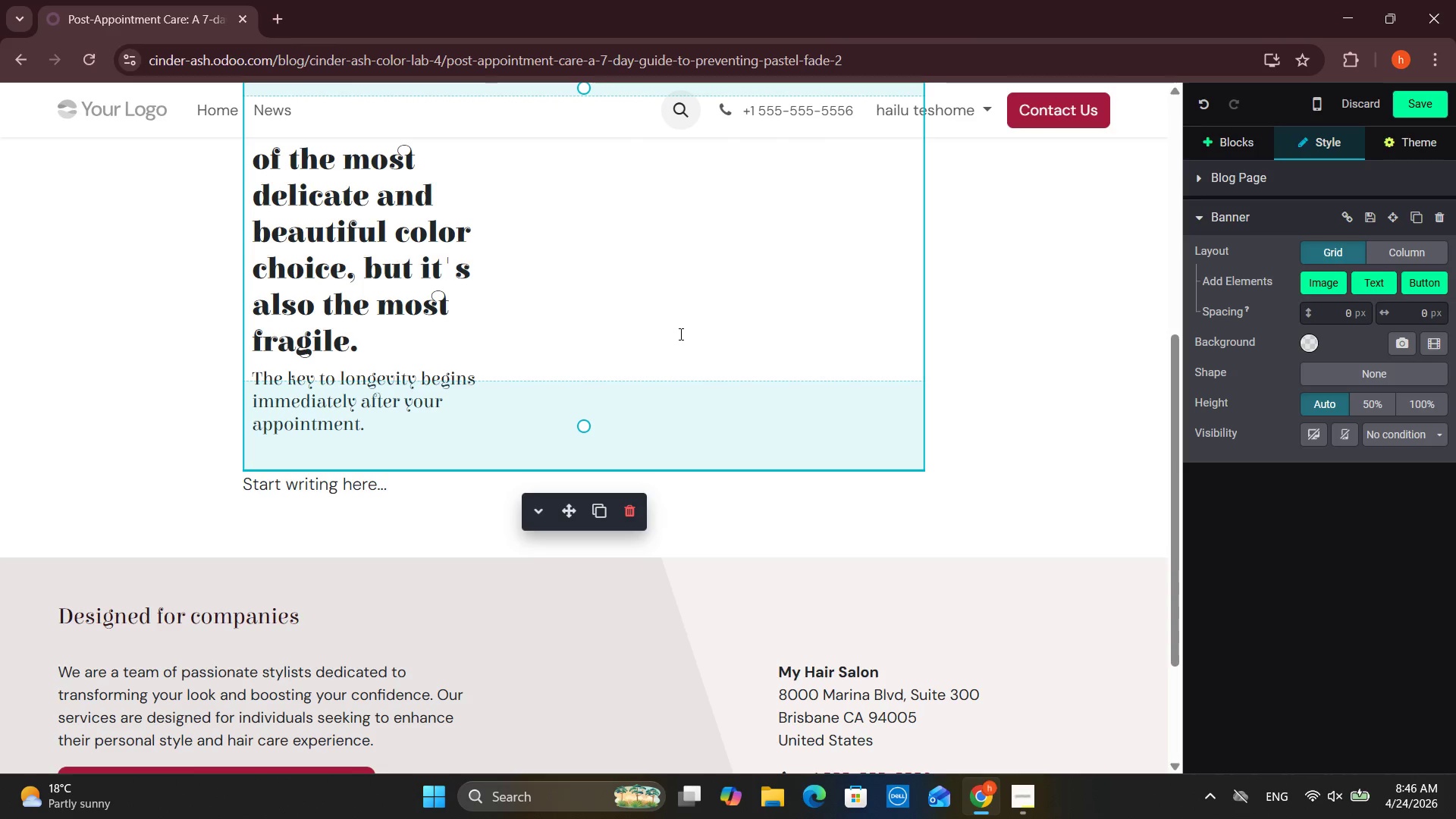 
left_click([773, 399])
 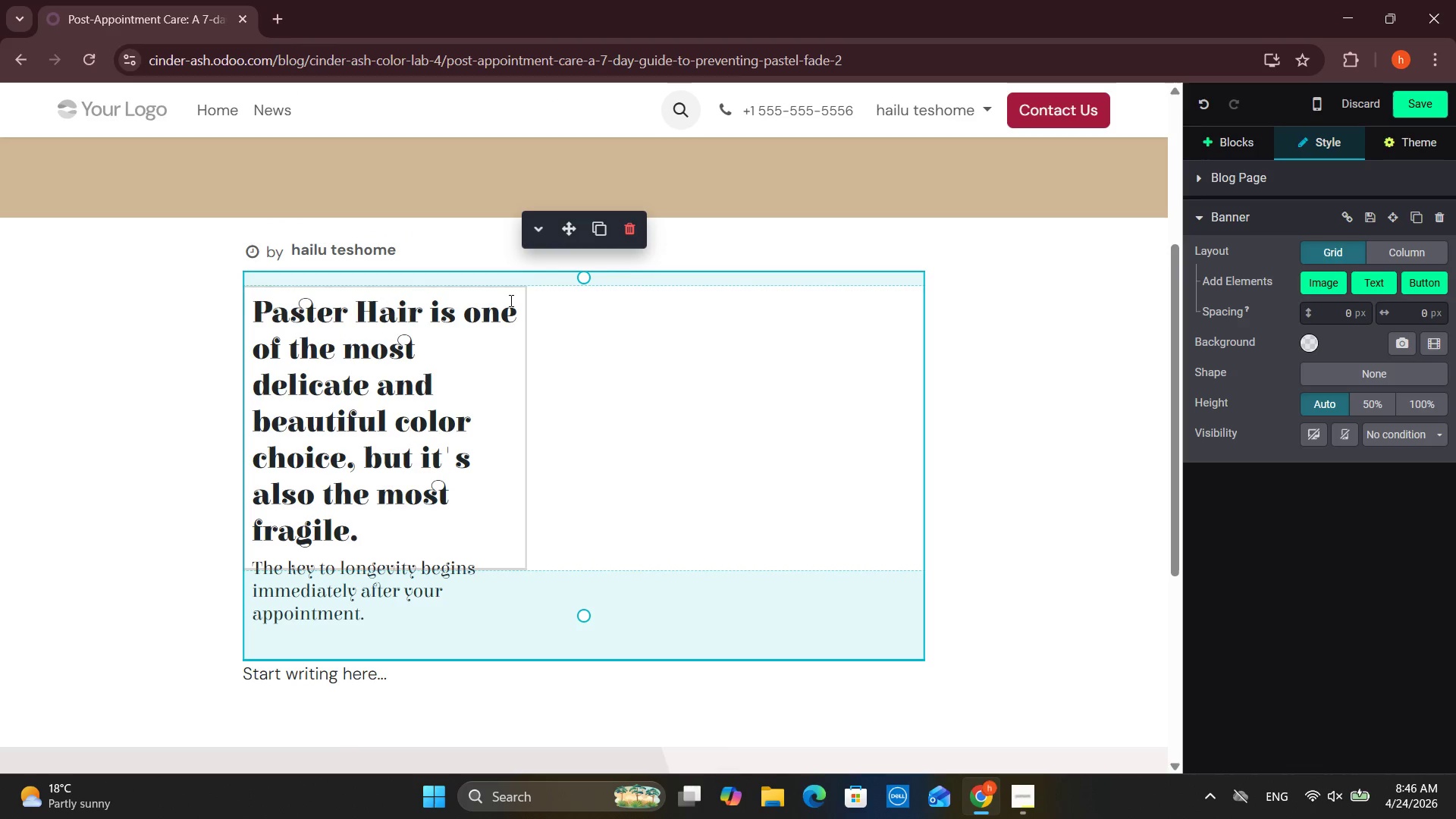 
scroll: coordinate [792, 297], scroll_direction: up, amount: 1.0
 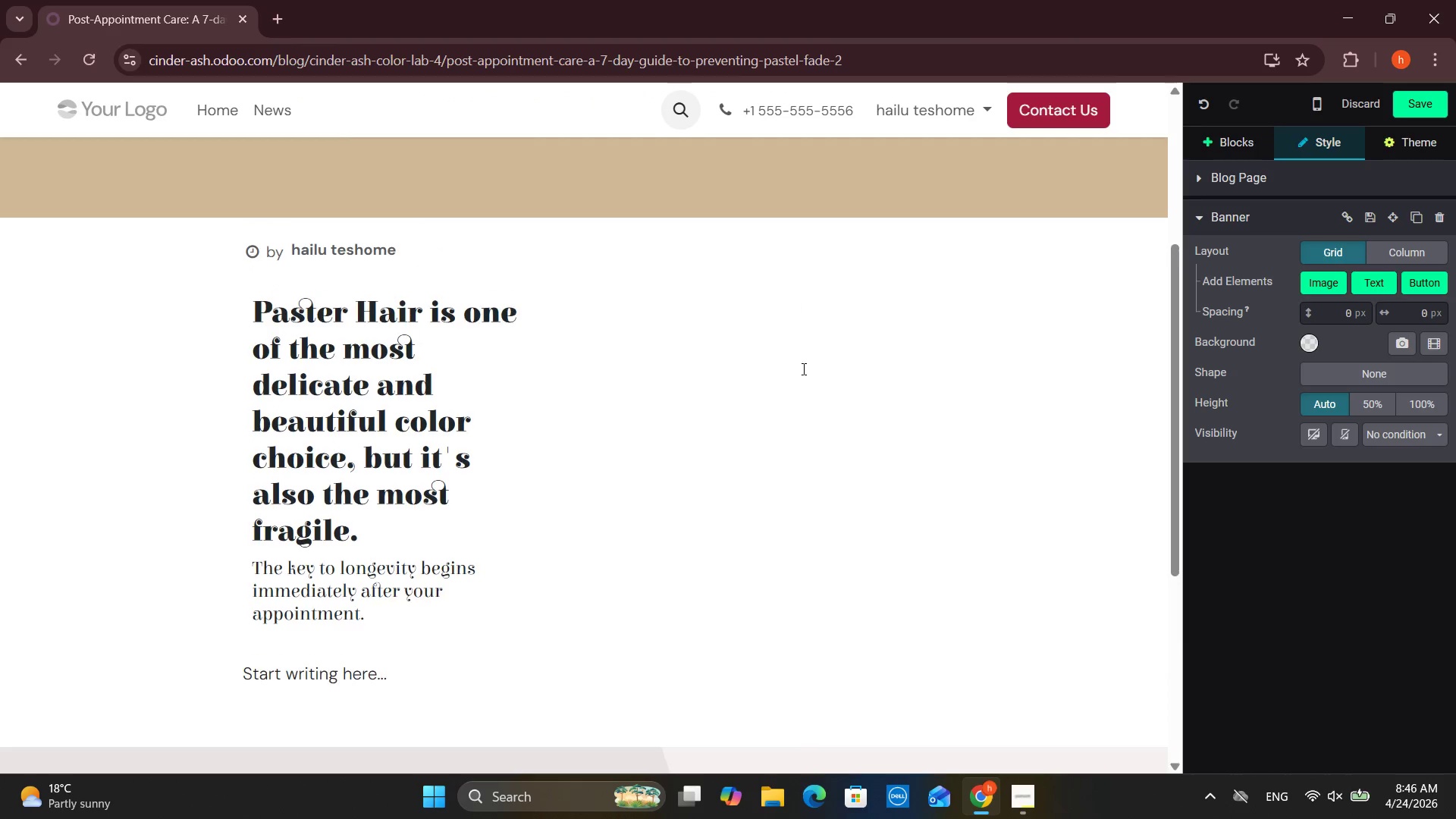 
left_click([533, 342])
 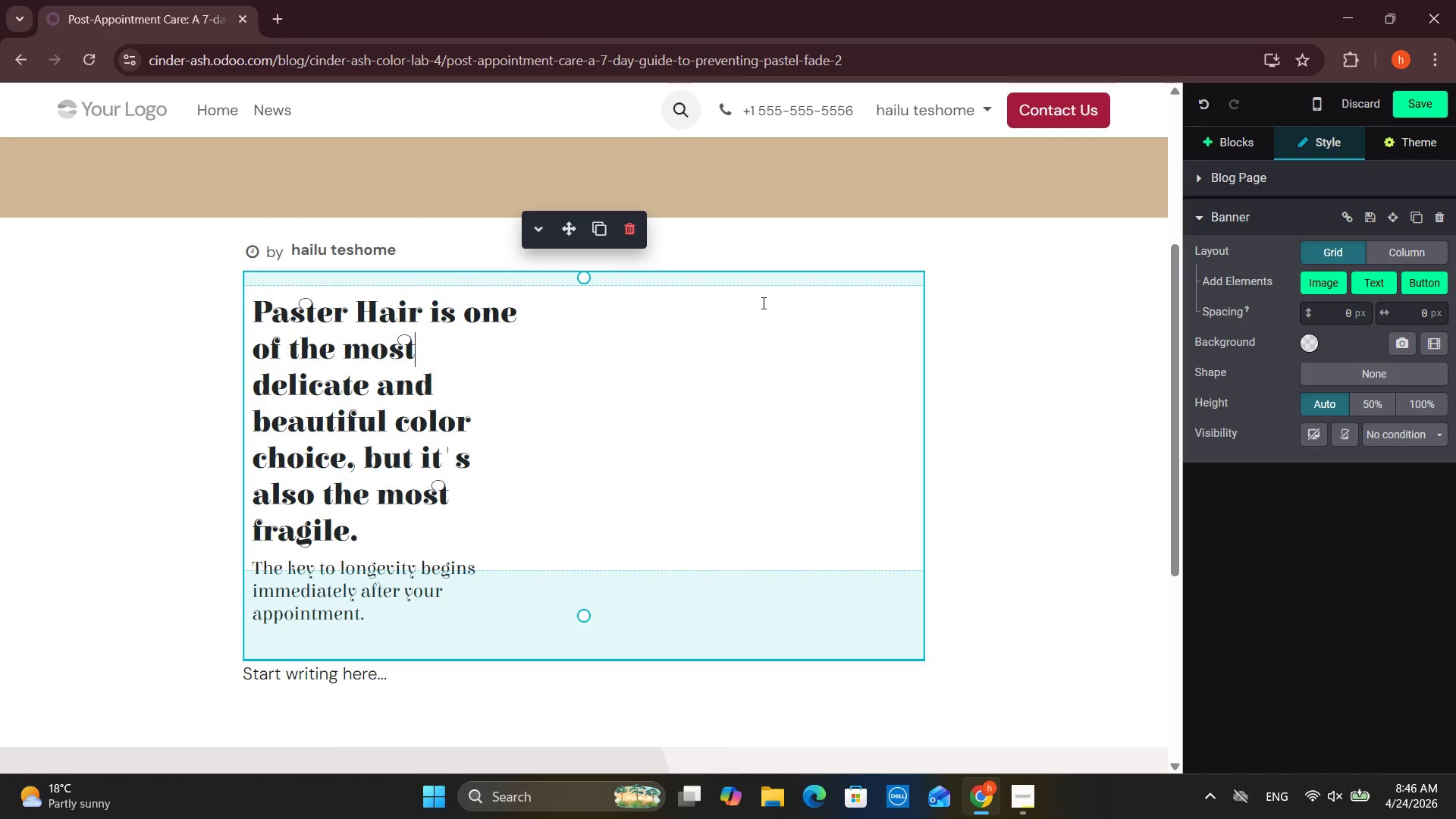 
left_click([765, 306])
 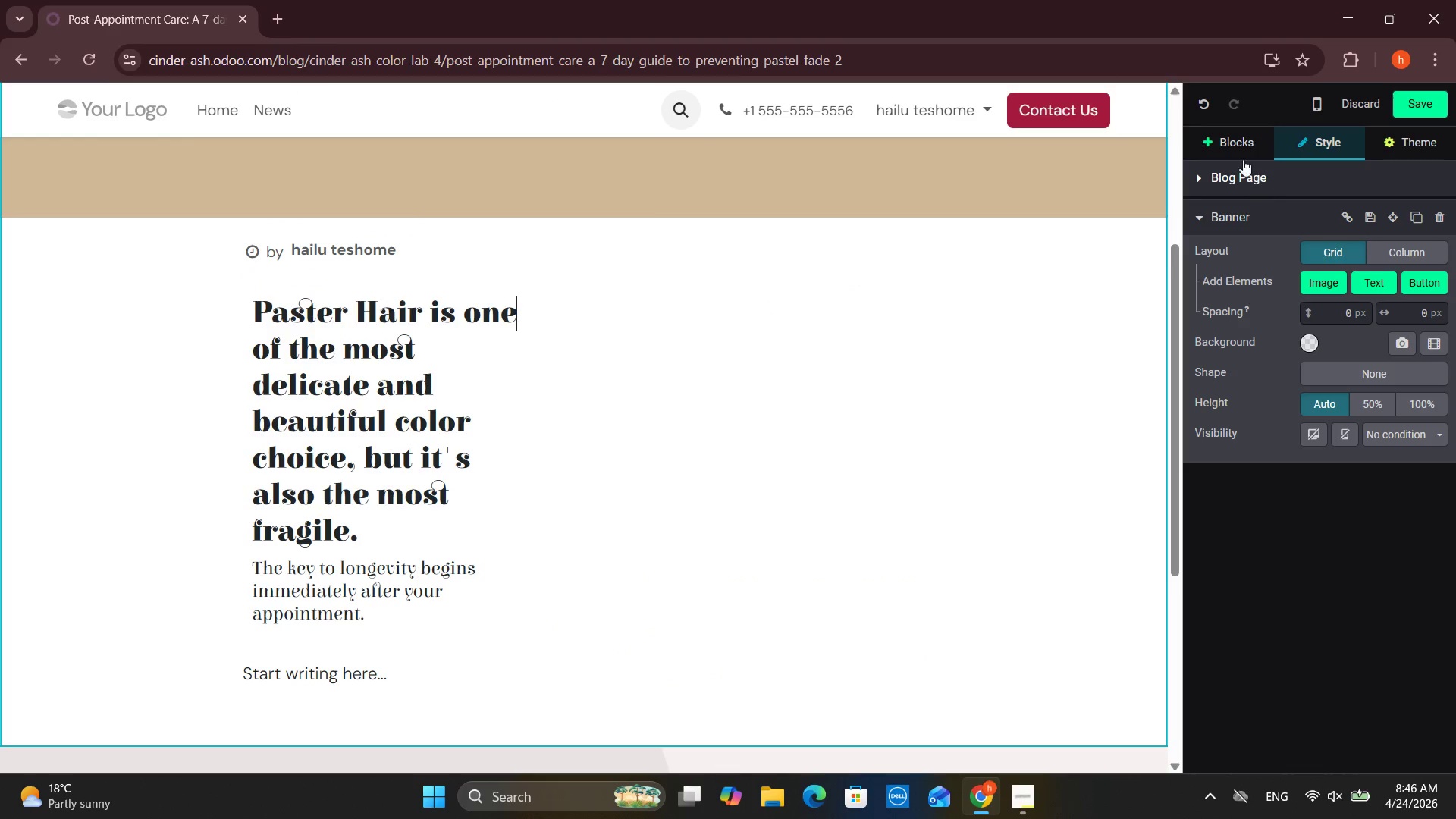 
left_click([1231, 152])
 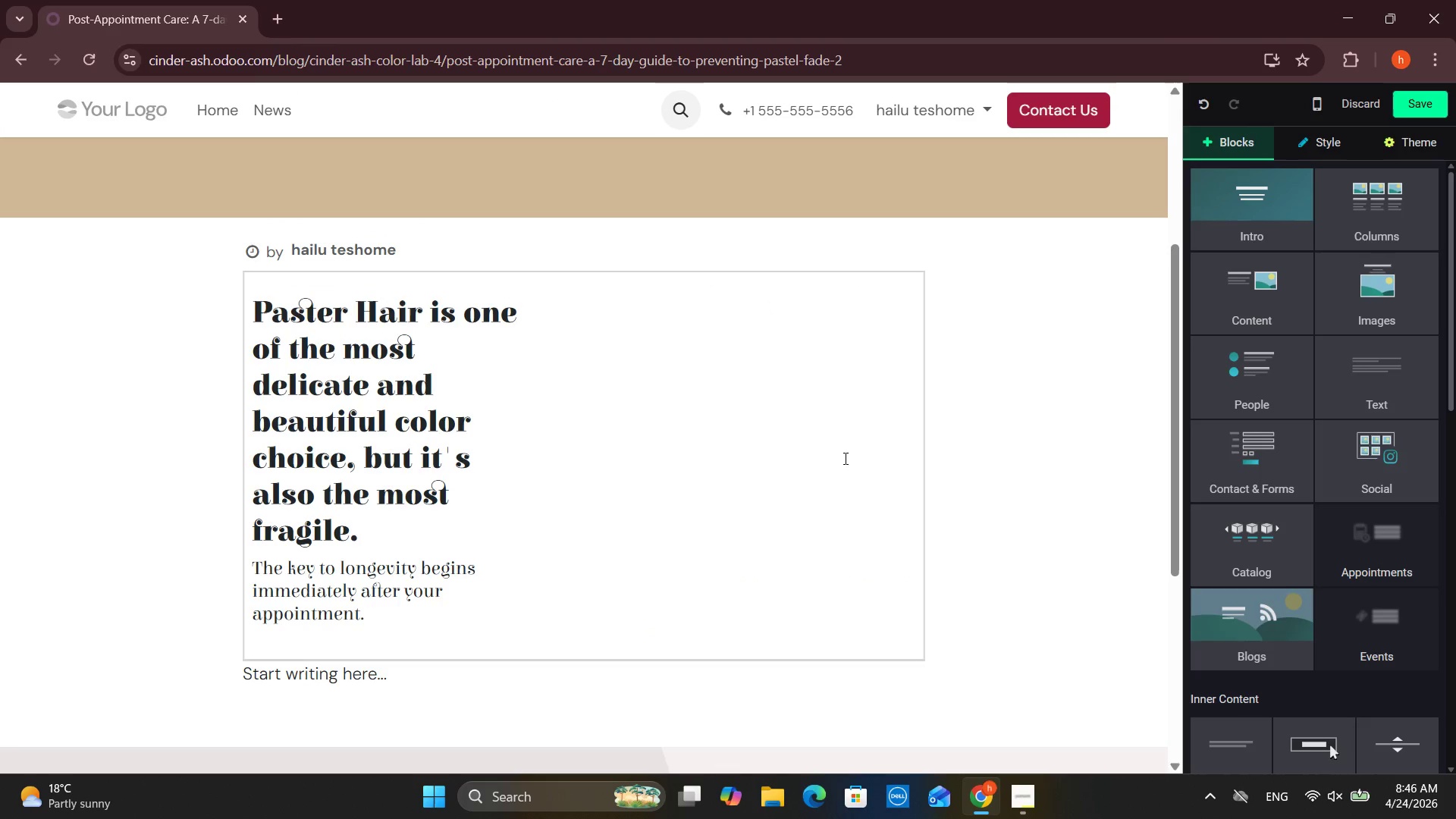 
left_click([798, 431])
 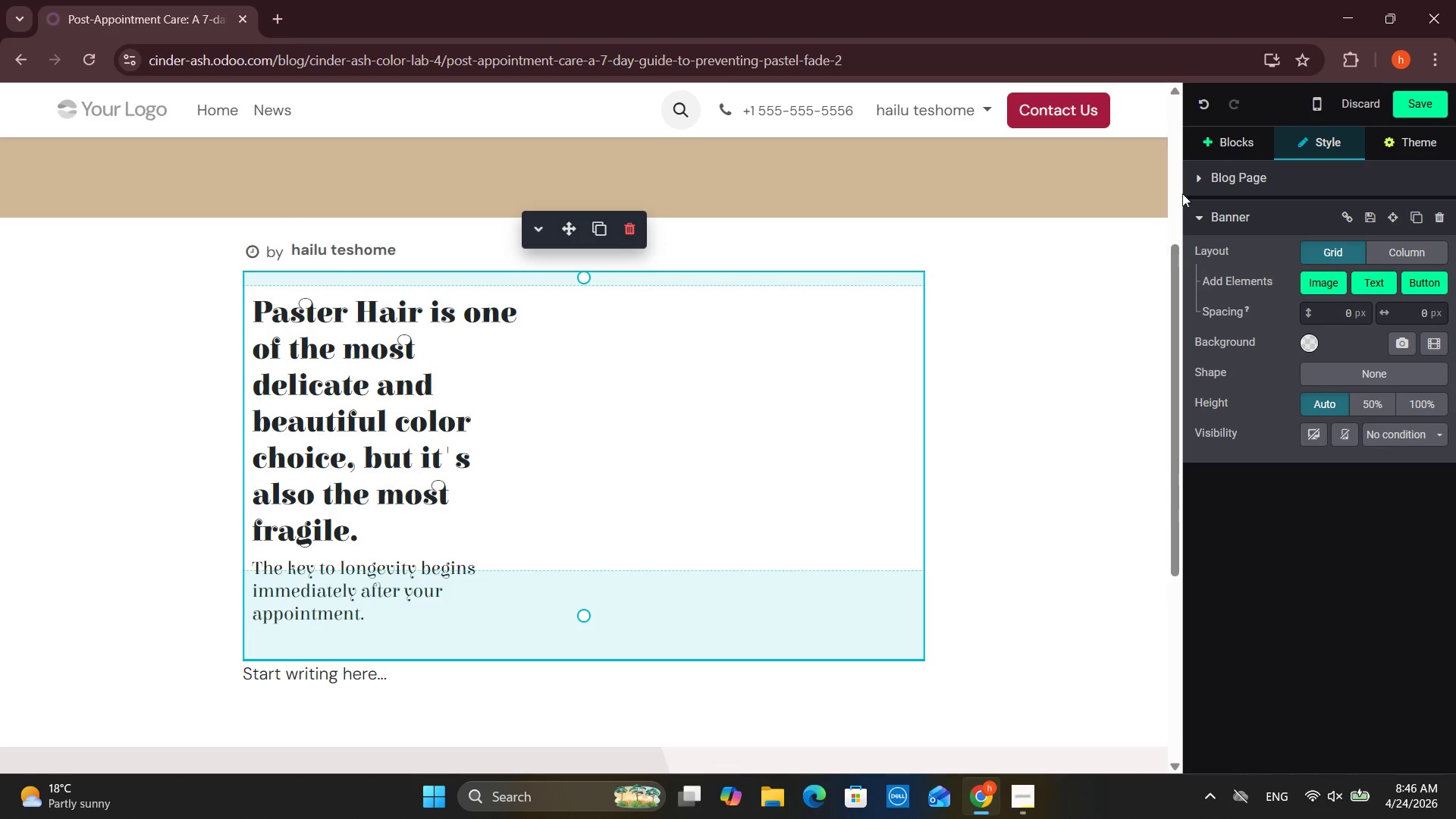 
left_click([1218, 127])
 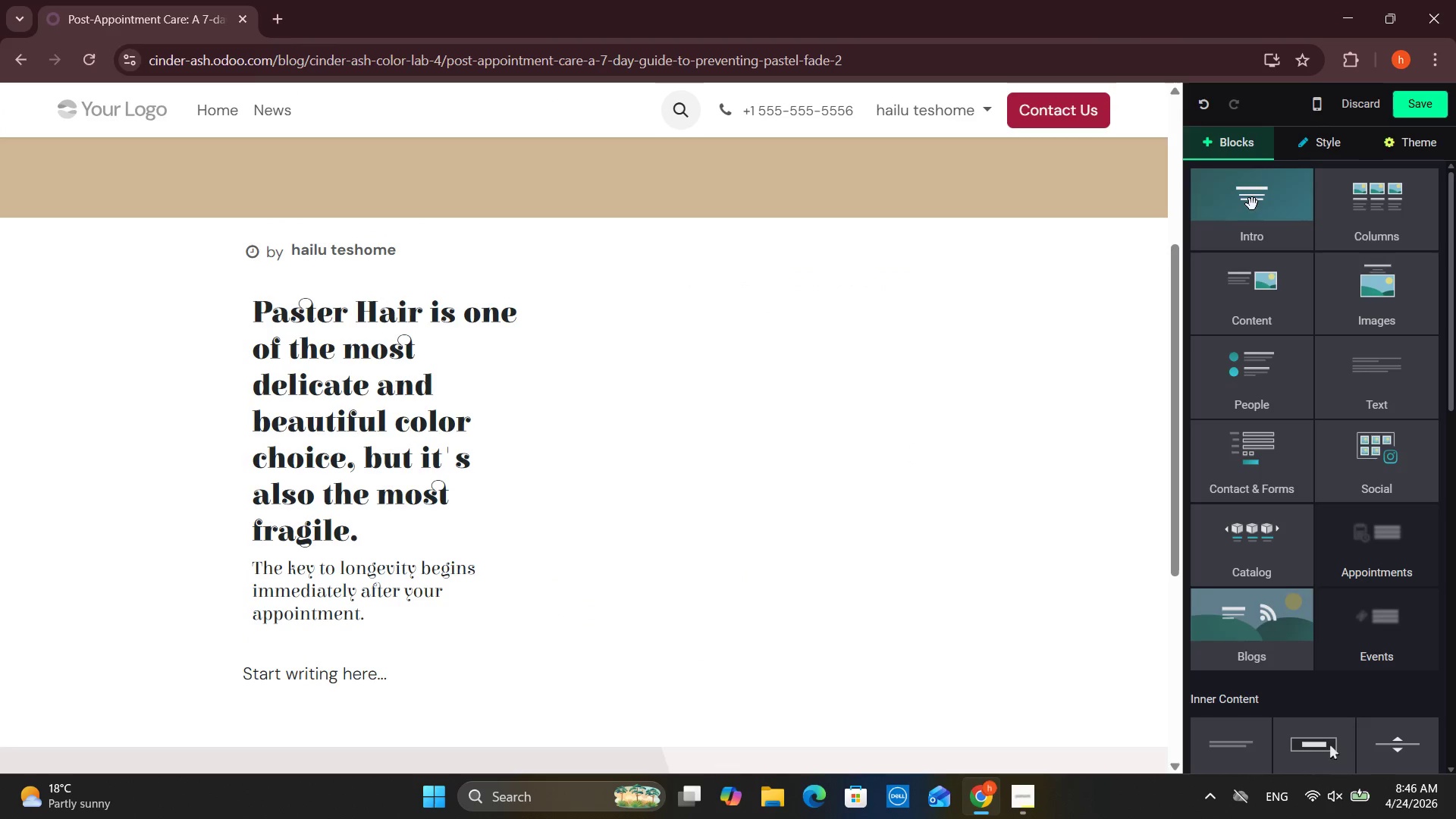 
left_click([1286, 294])
 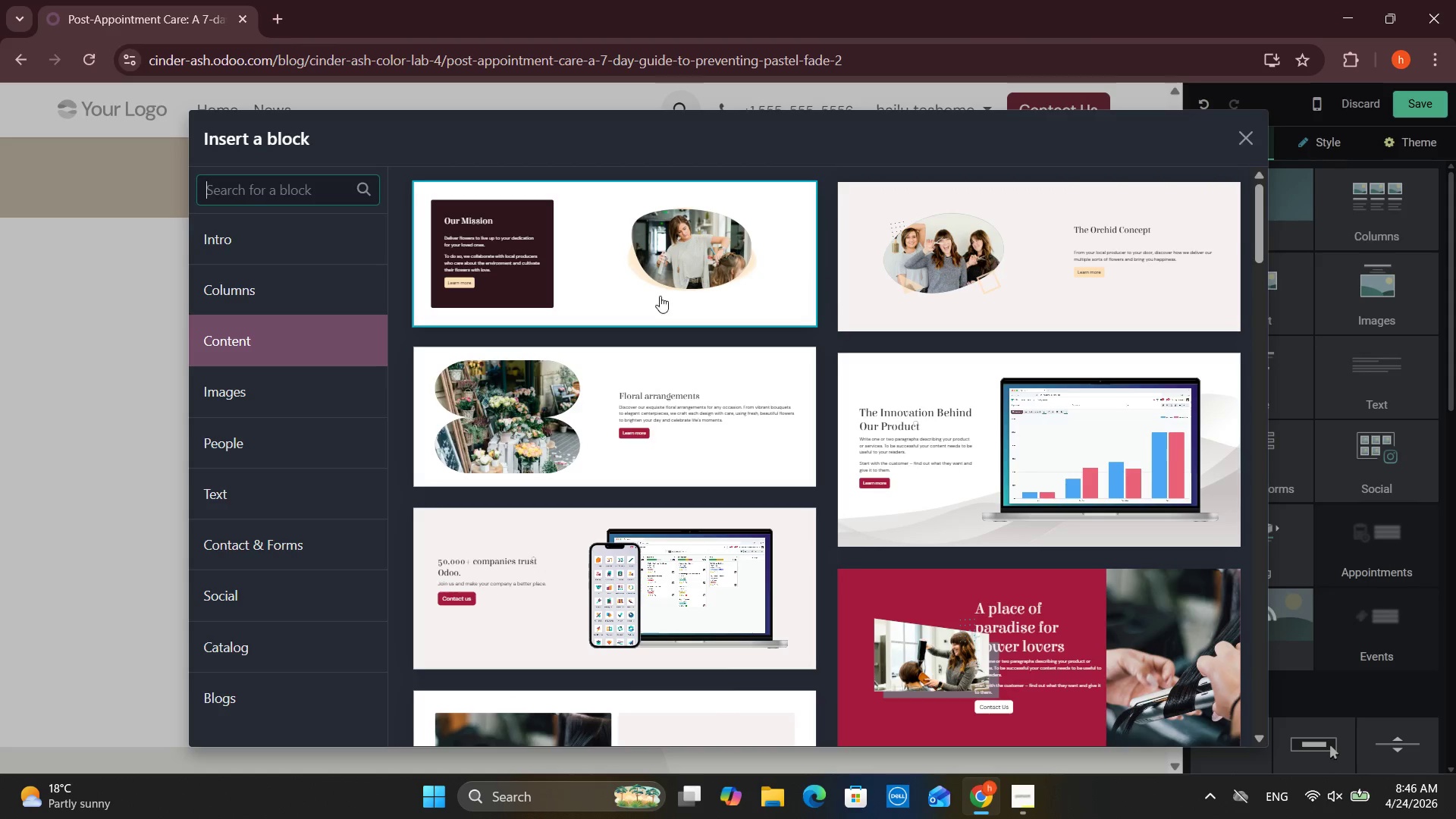 
scroll: coordinate [539, 646], scroll_direction: down, amount: 9.0
 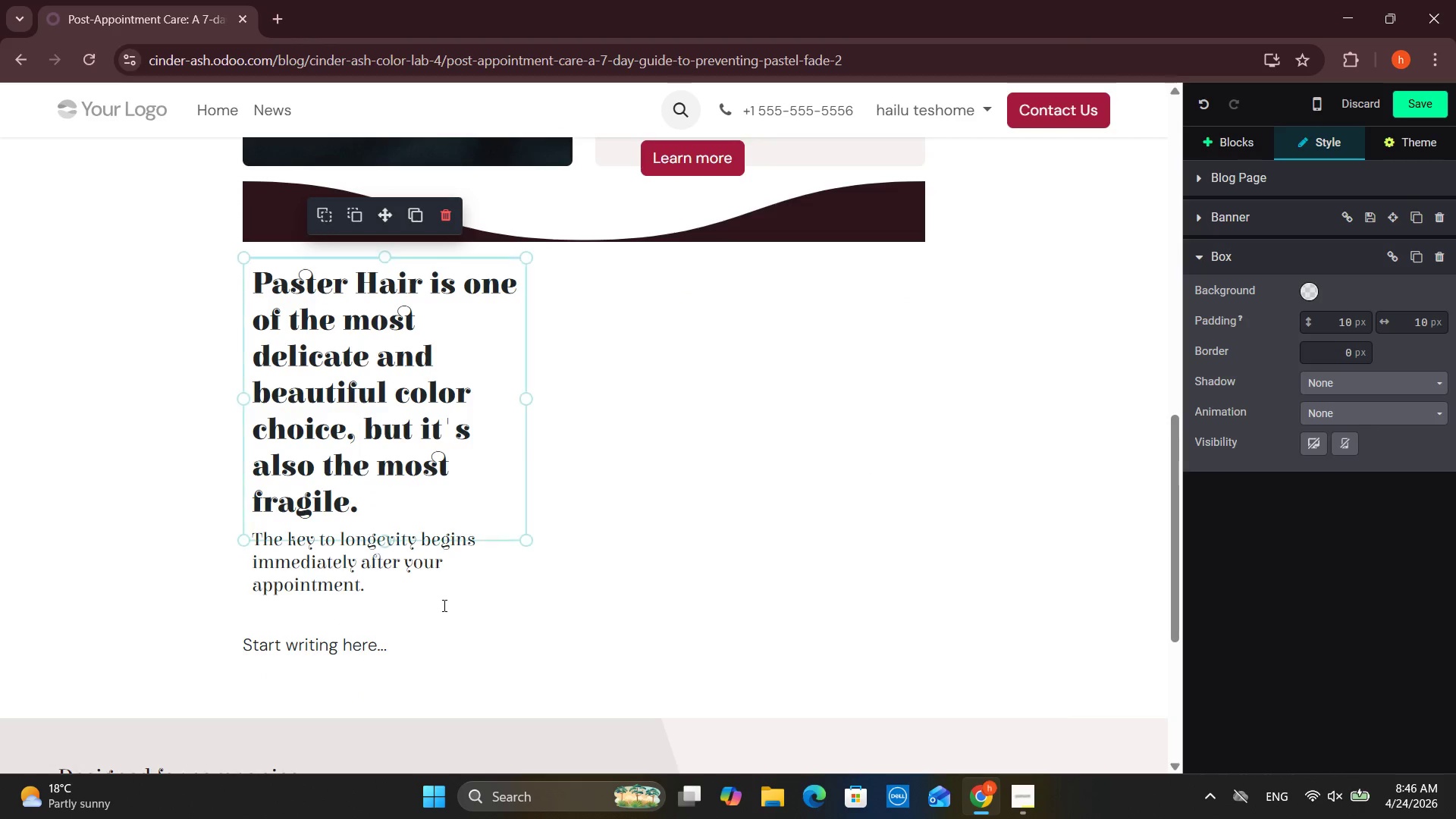 
left_click_drag(start_coordinate=[415, 598], to_coordinate=[244, 427])
 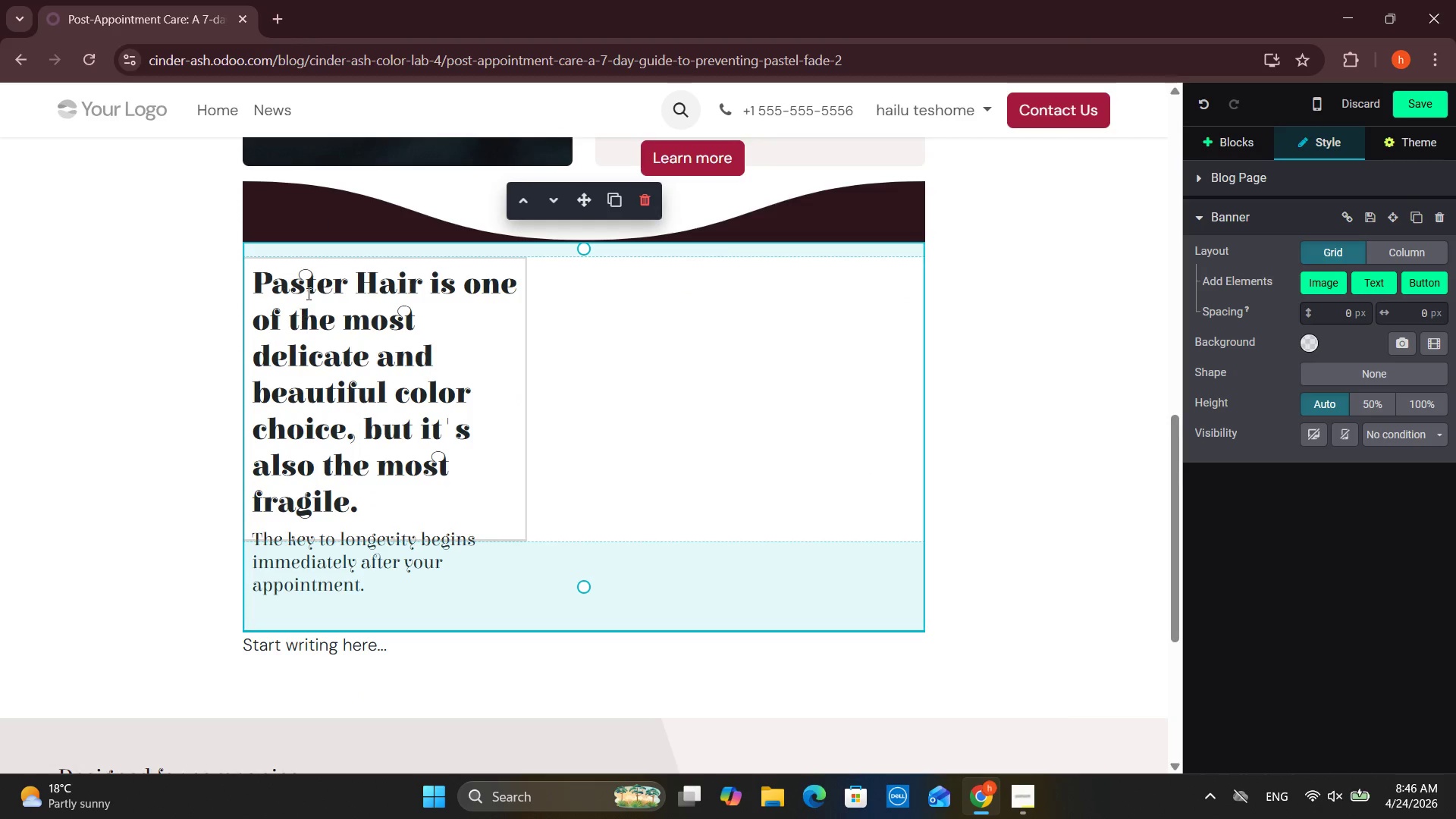 
left_click([290, 282])